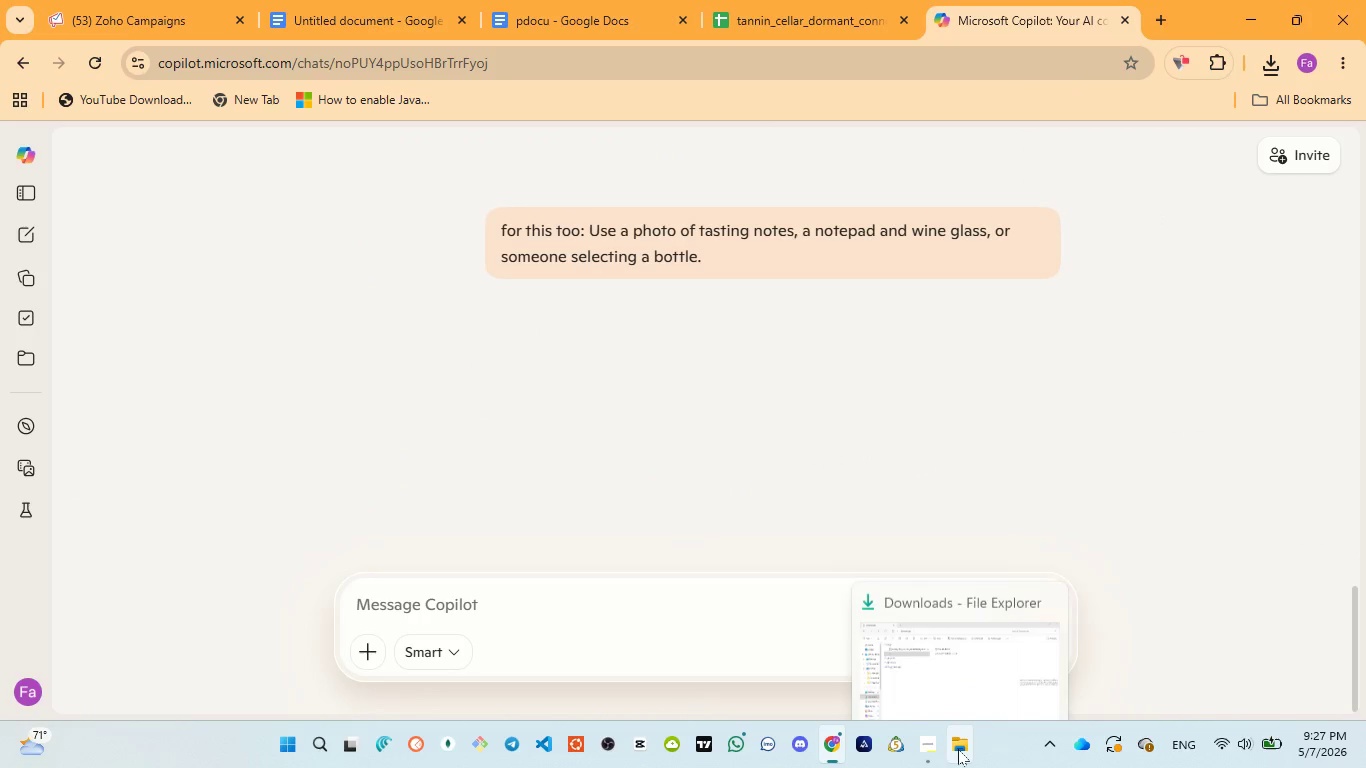 
left_click([941, 617])
 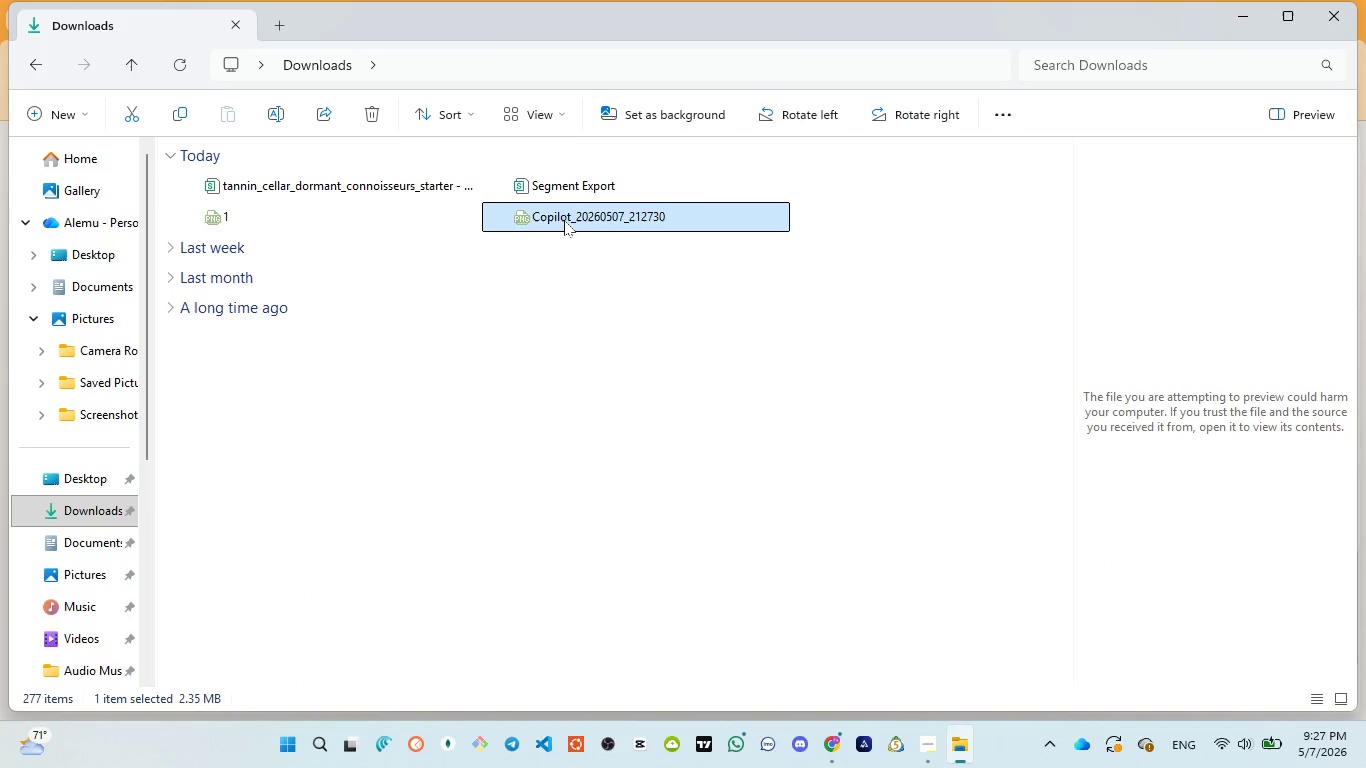 
double_click([554, 217])
 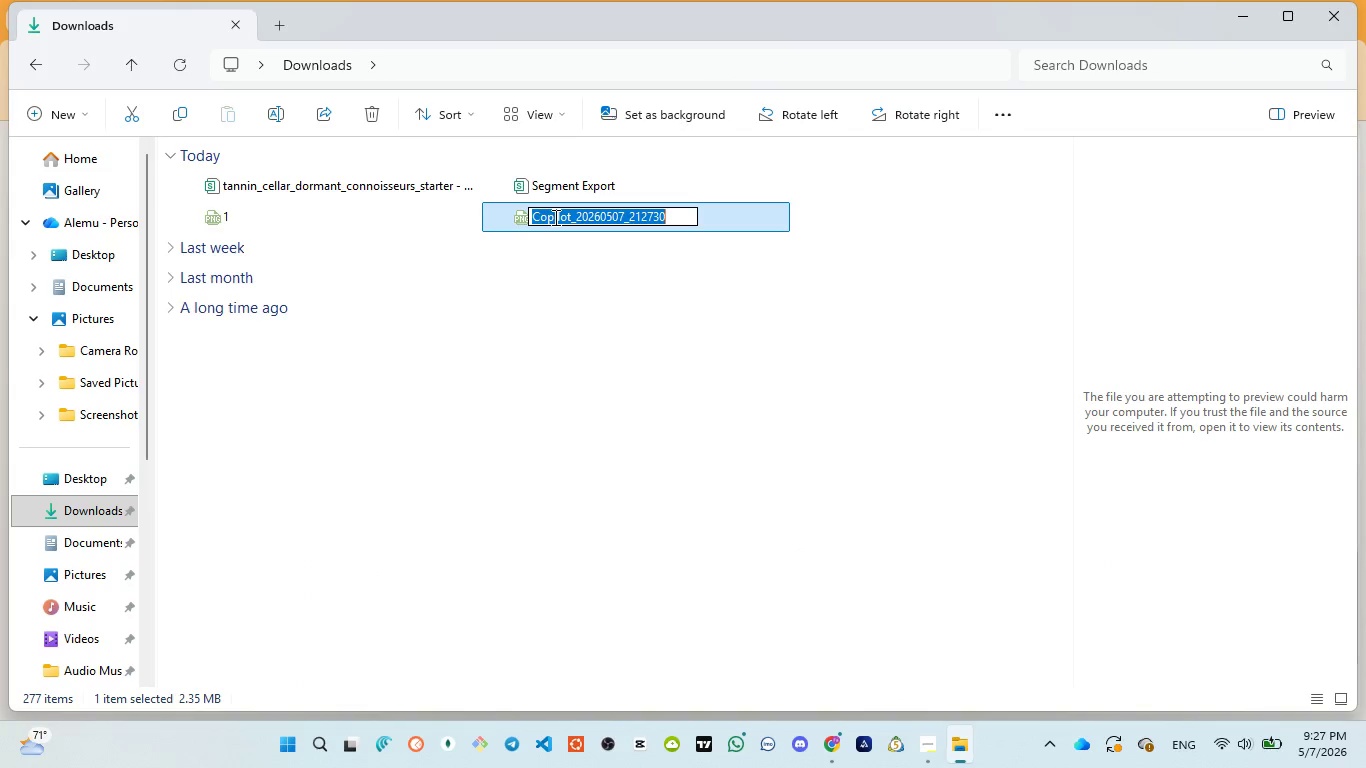 
key(2)
 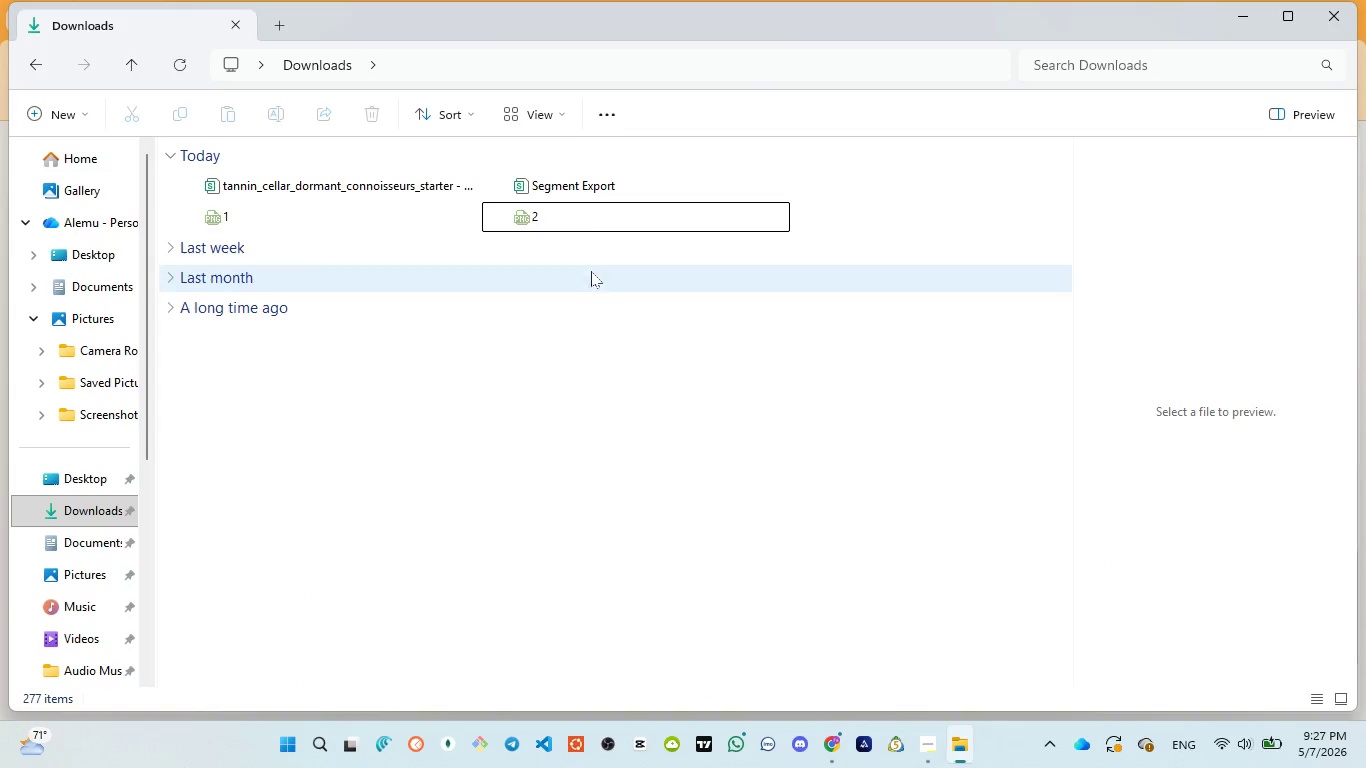 
double_click([597, 223])
 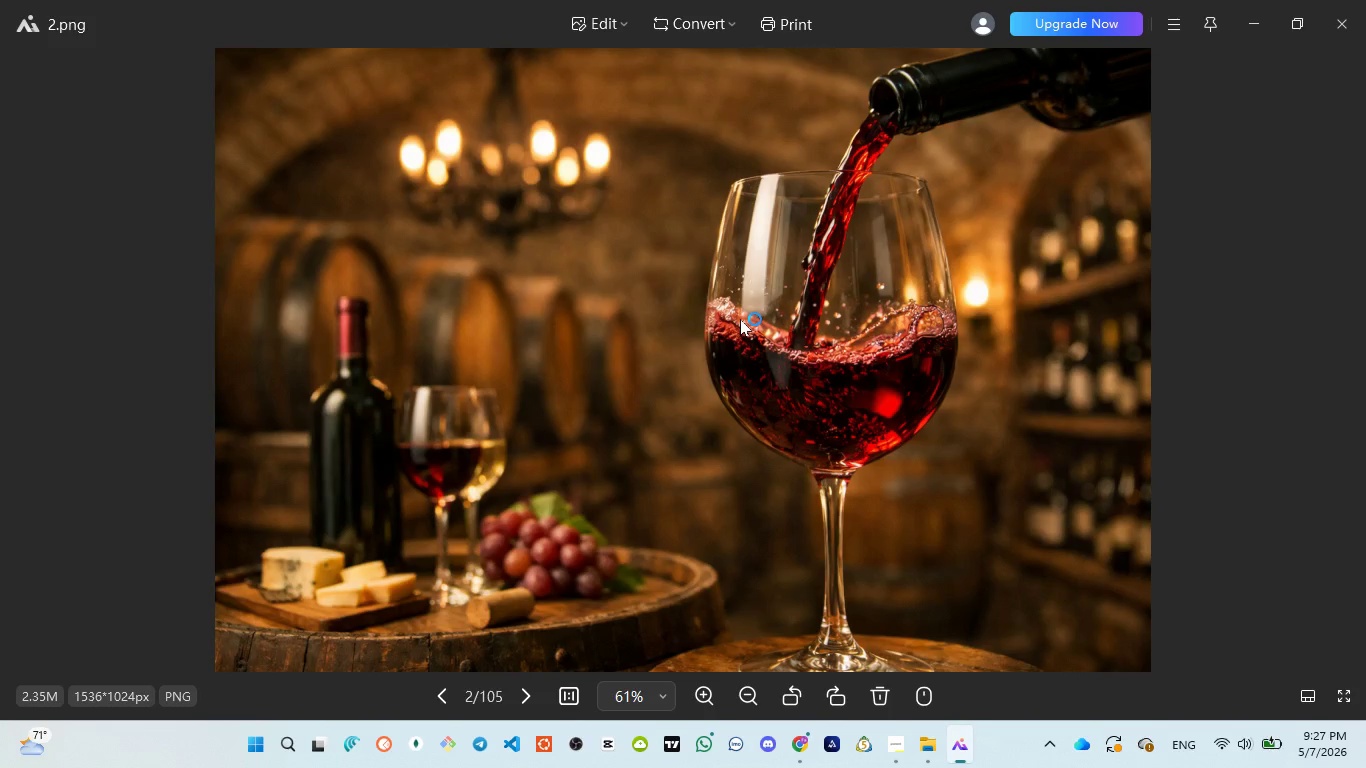 
scroll: coordinate [740, 319], scroll_direction: up, amount: 1.0
 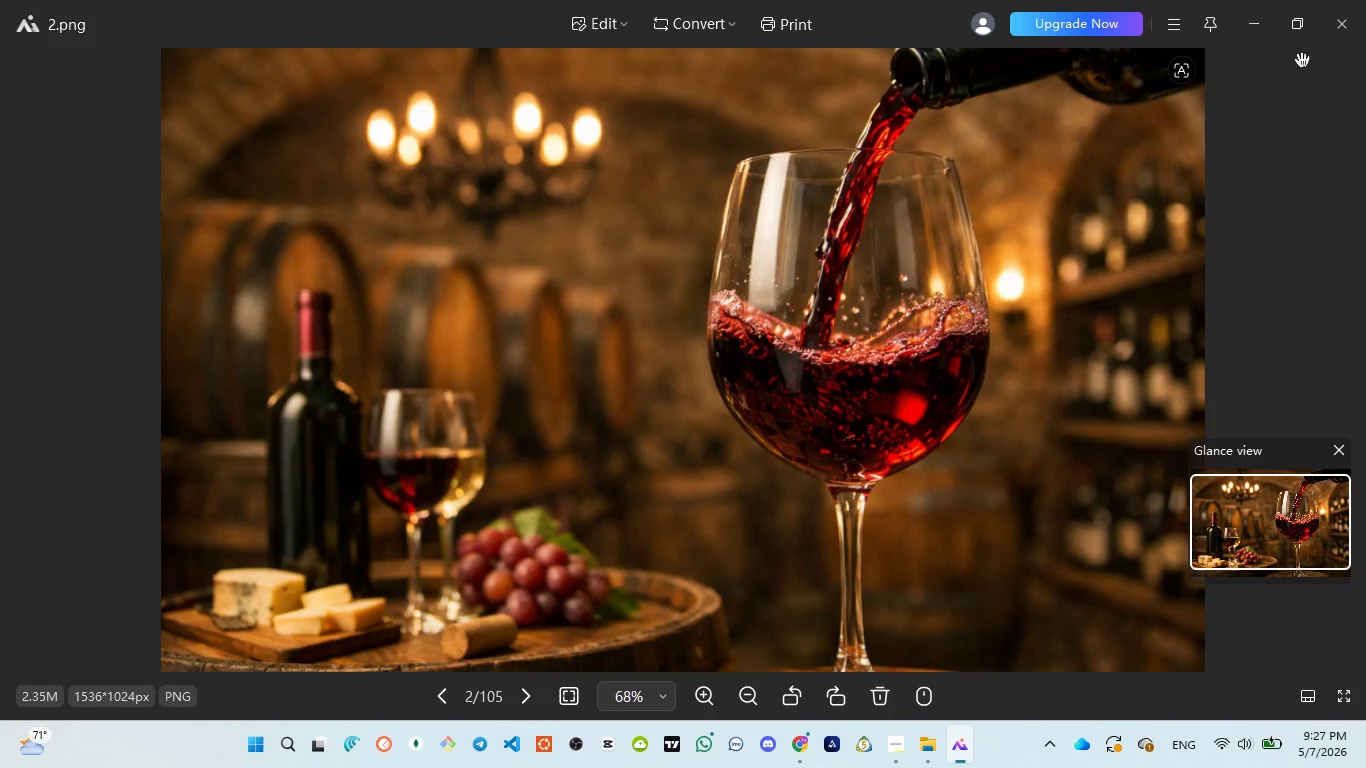 
left_click([1339, 37])
 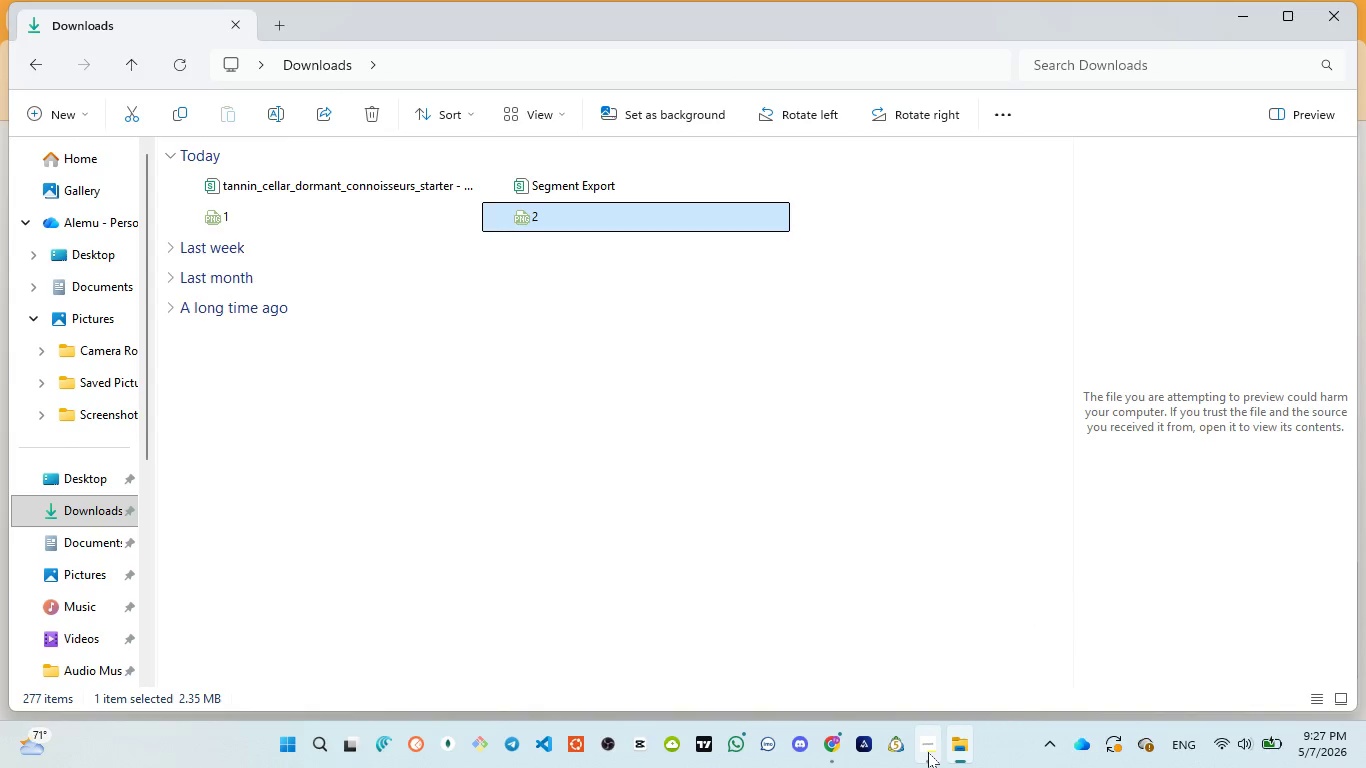 
left_click([932, 642])